 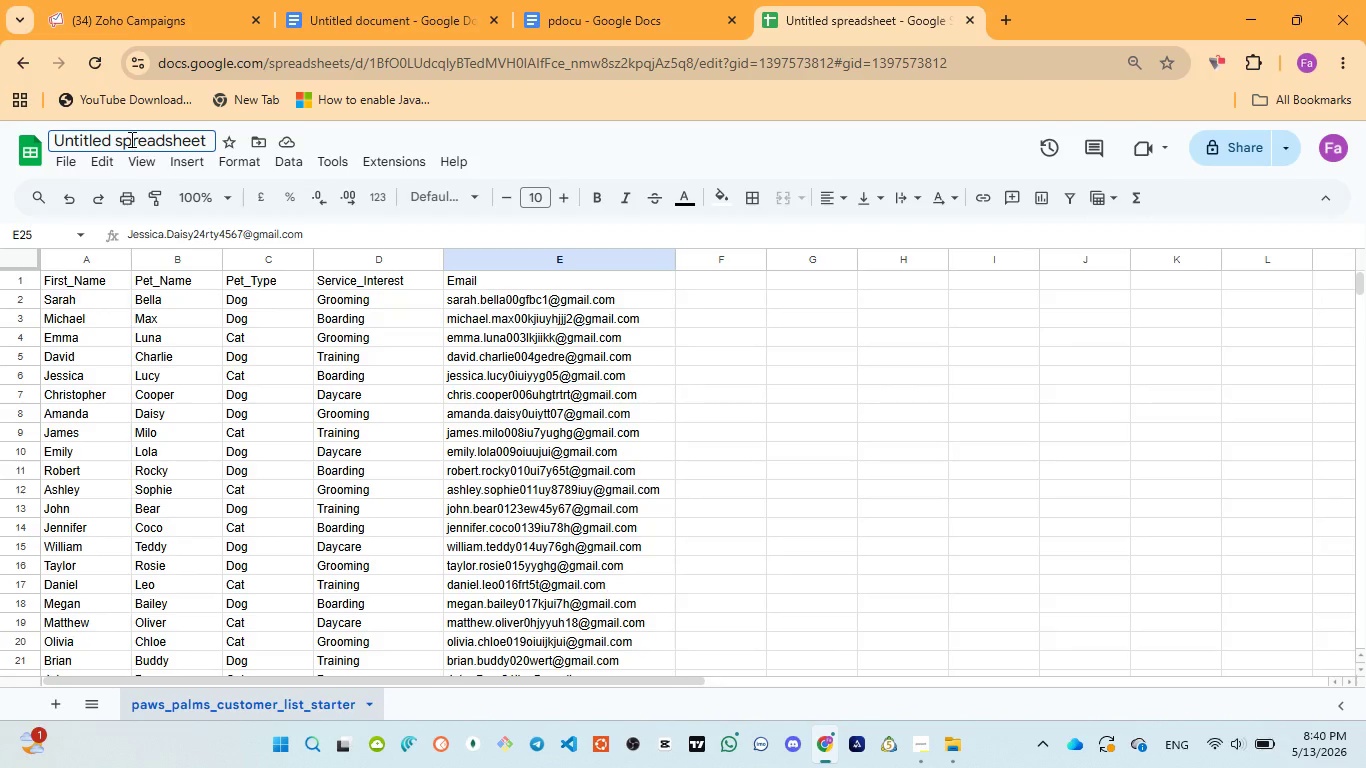 
key(Control+A)
 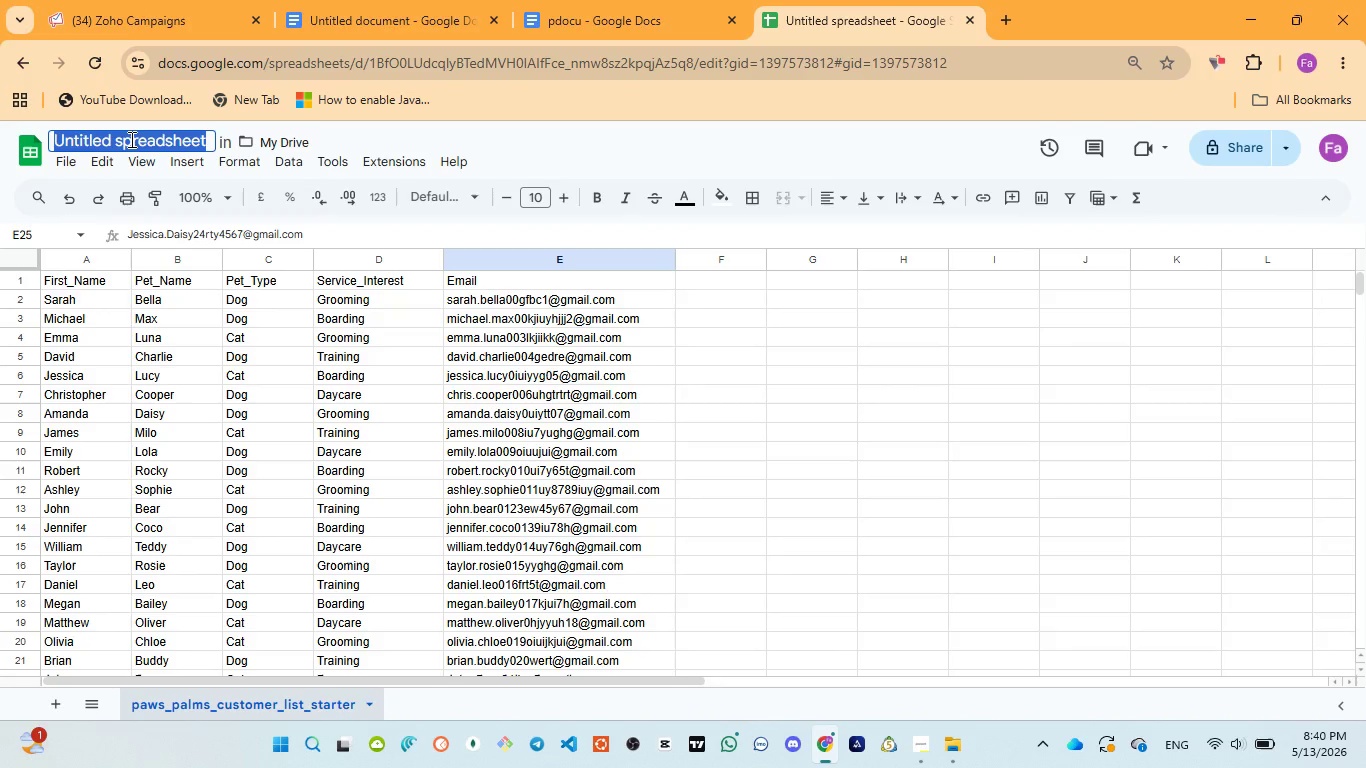 
key(Control+V)
 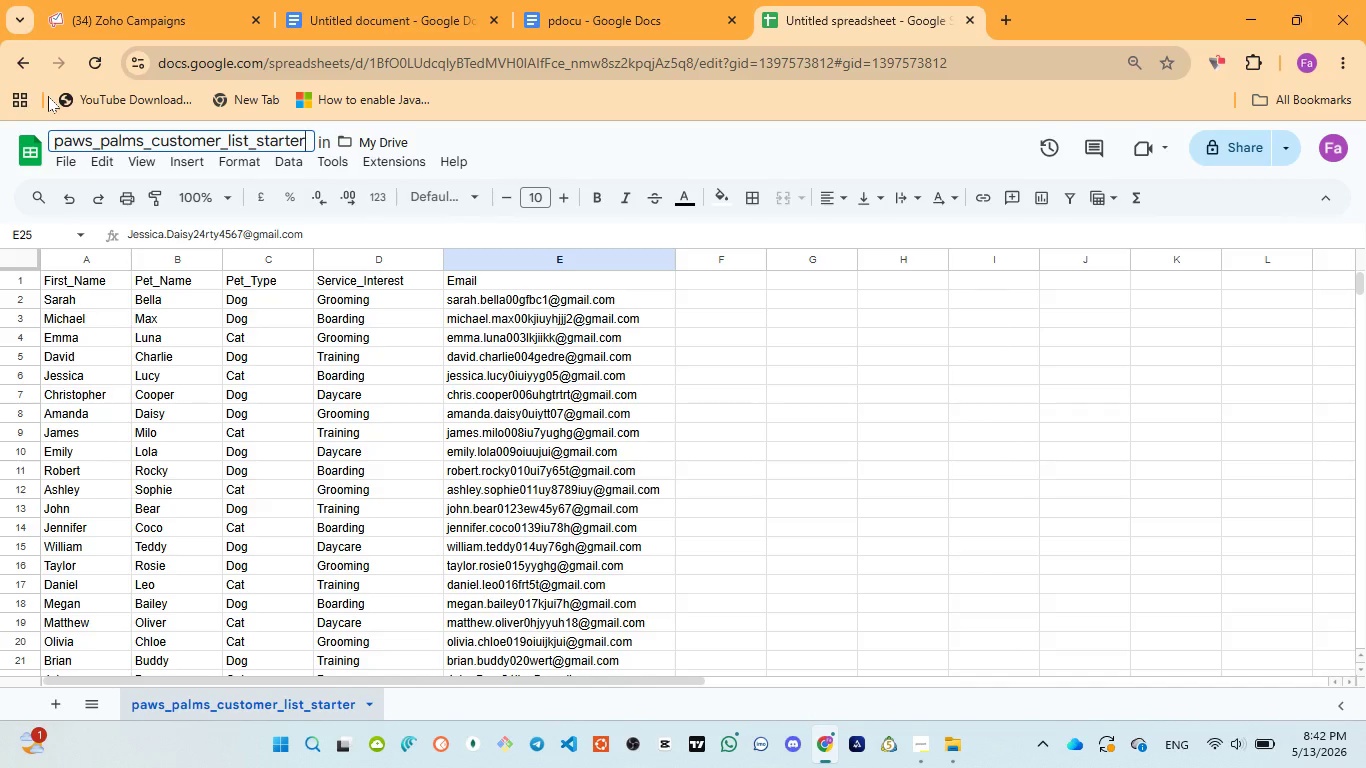 
wait(98.15)
 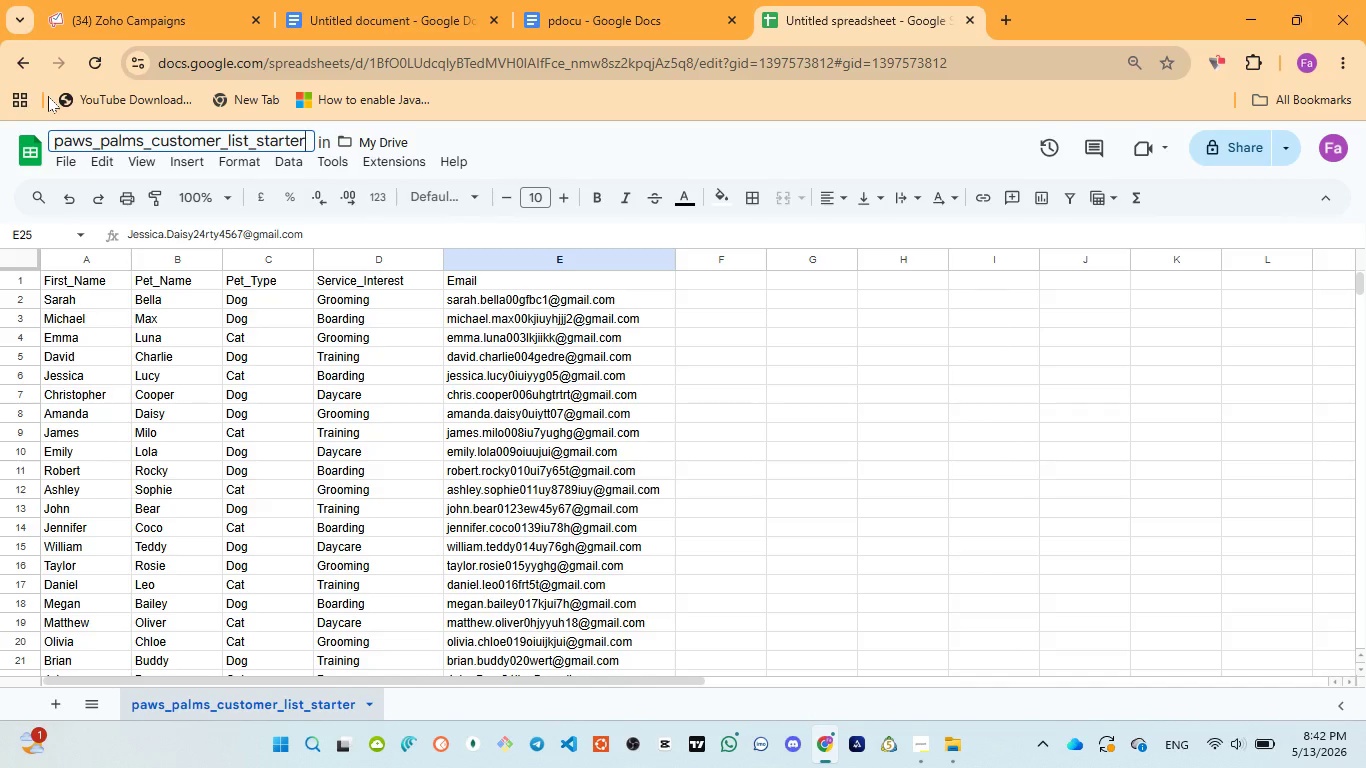 
mouse_move([7, 59])
 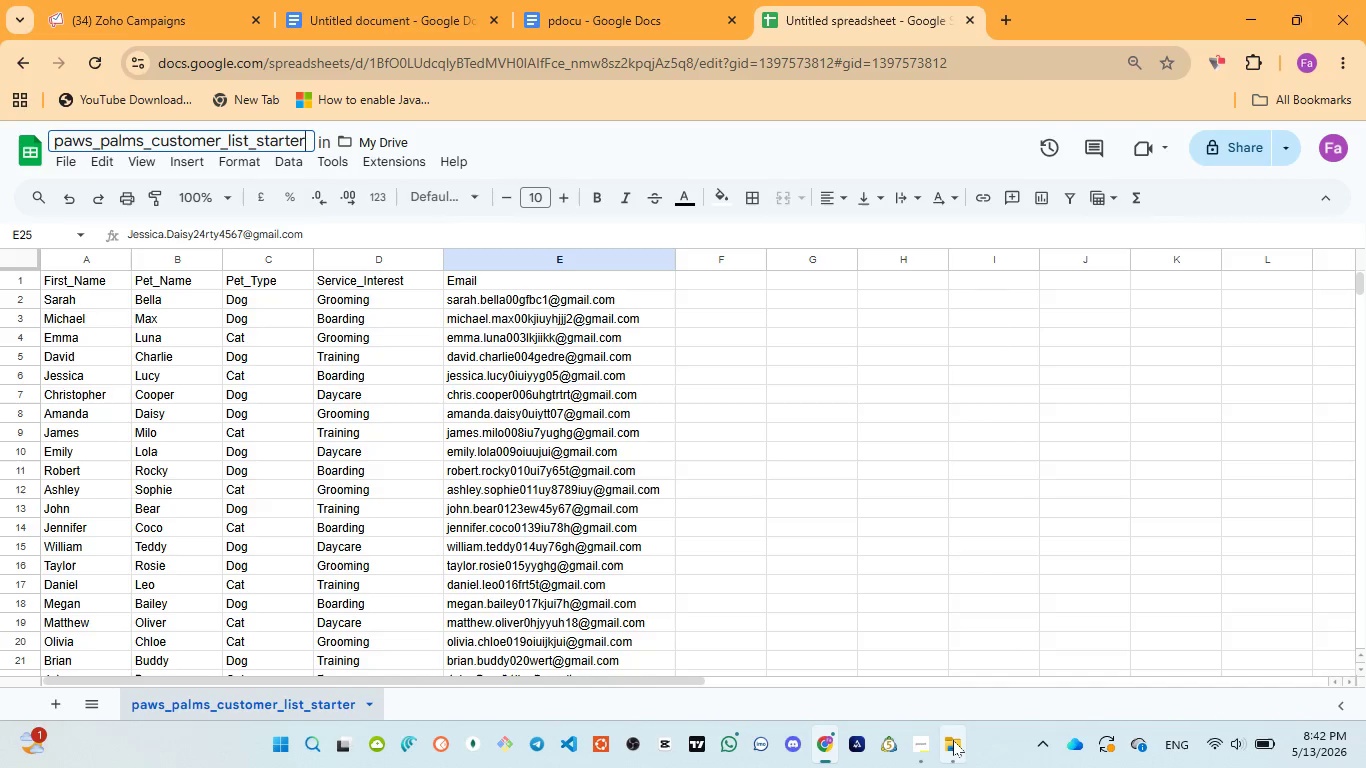 
left_click([951, 670])
 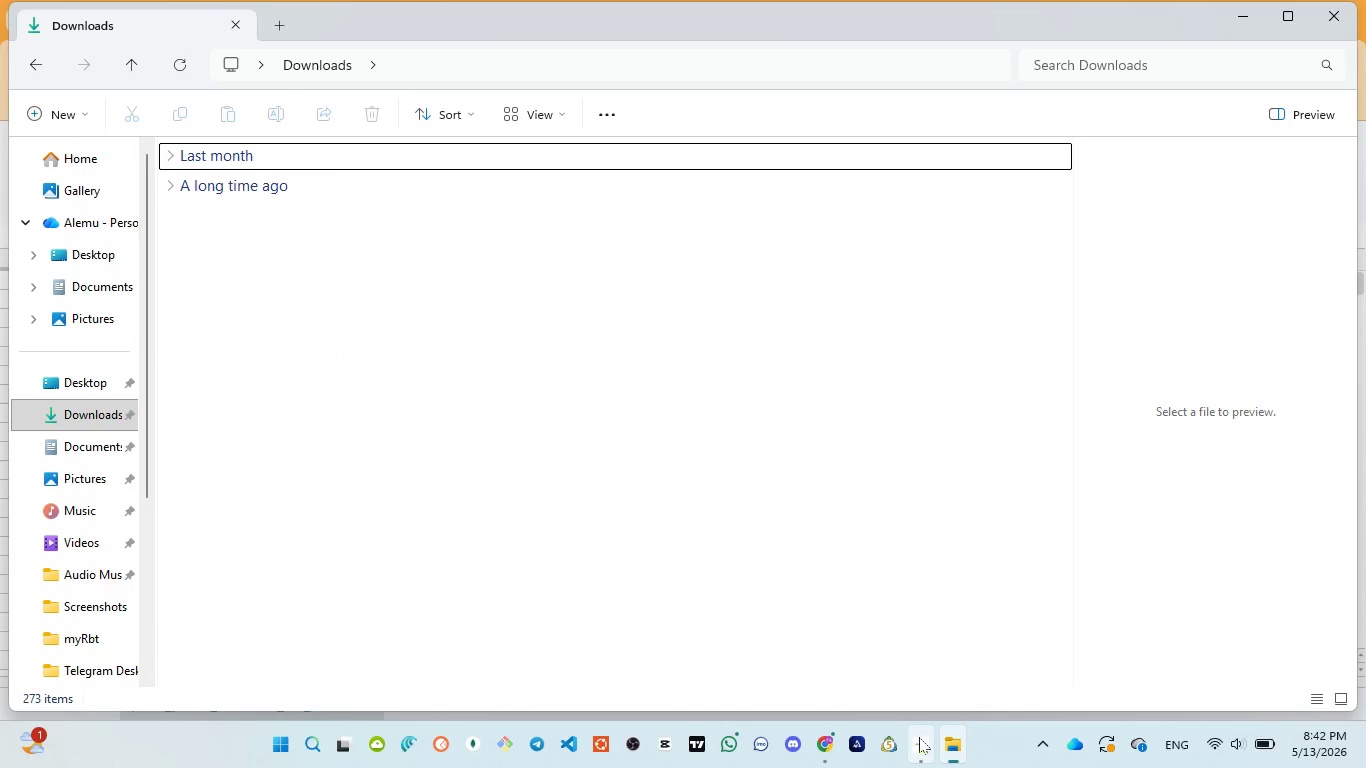 
left_click([900, 640])